 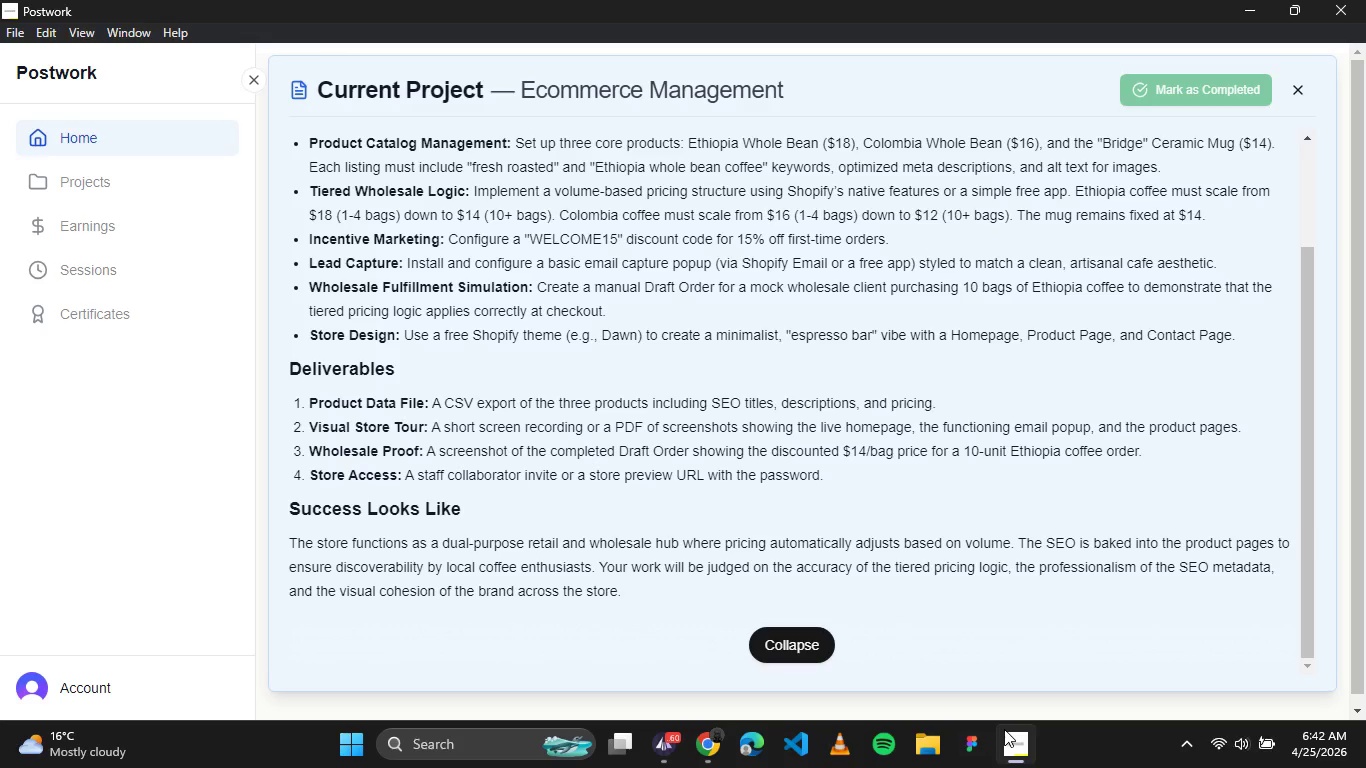 
left_click_drag(start_coordinate=[643, 487], to_coordinate=[616, 492])
 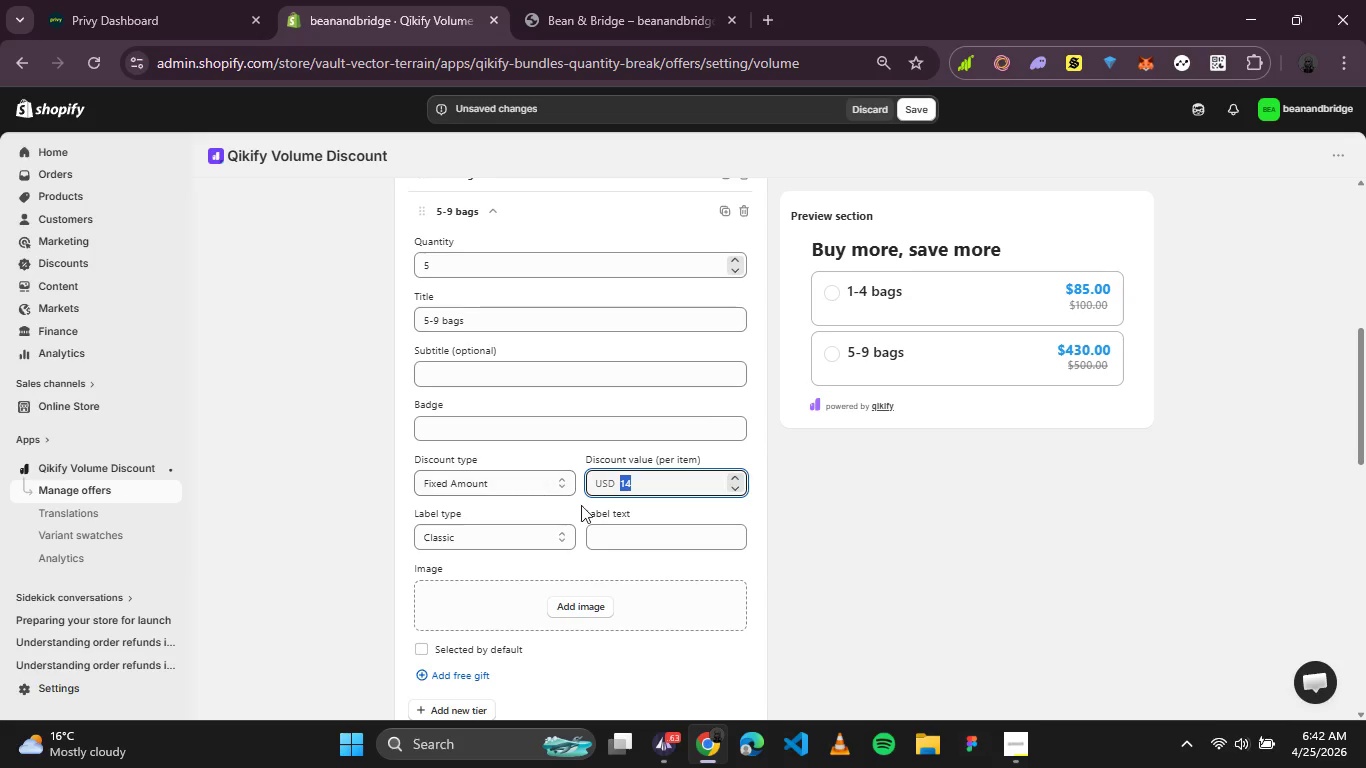 
scroll: coordinate [533, 374], scroll_direction: none, amount: 0.0
 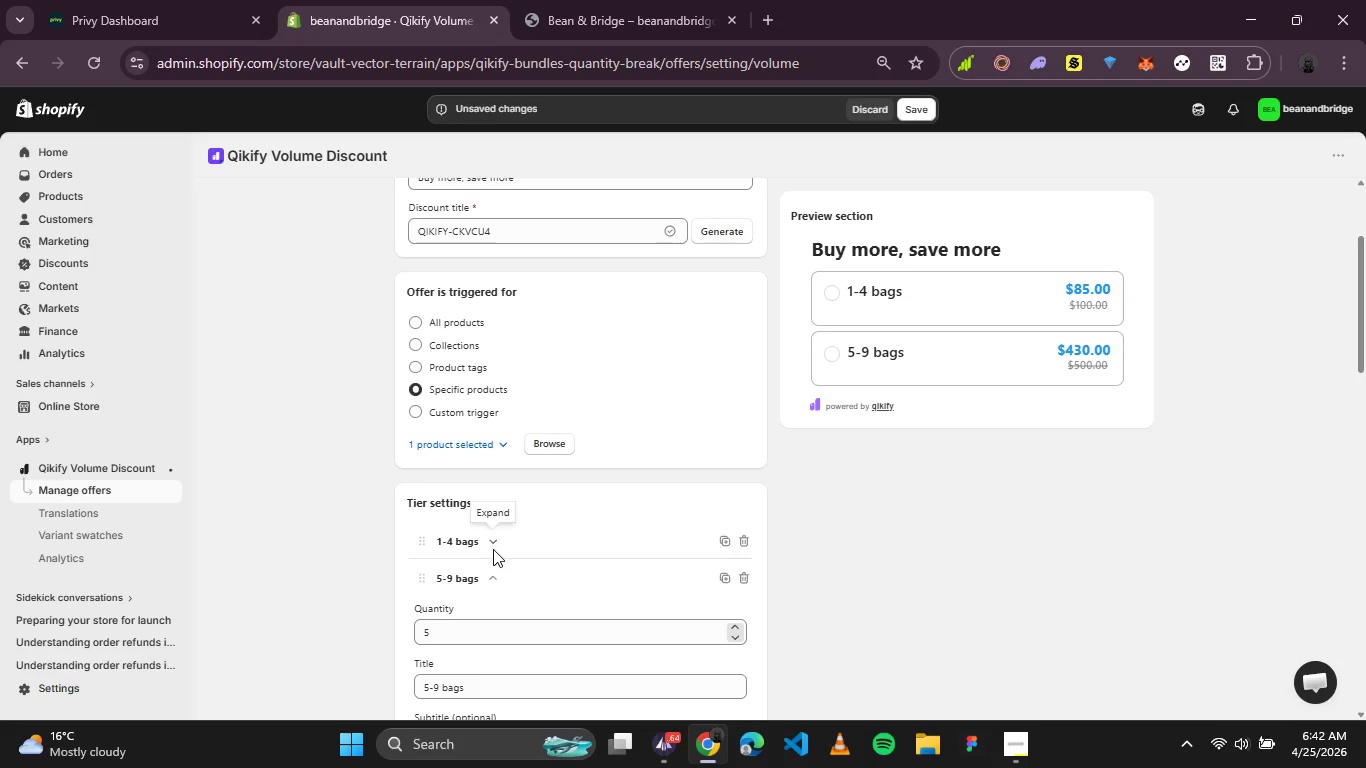 
left_click([497, 546])
 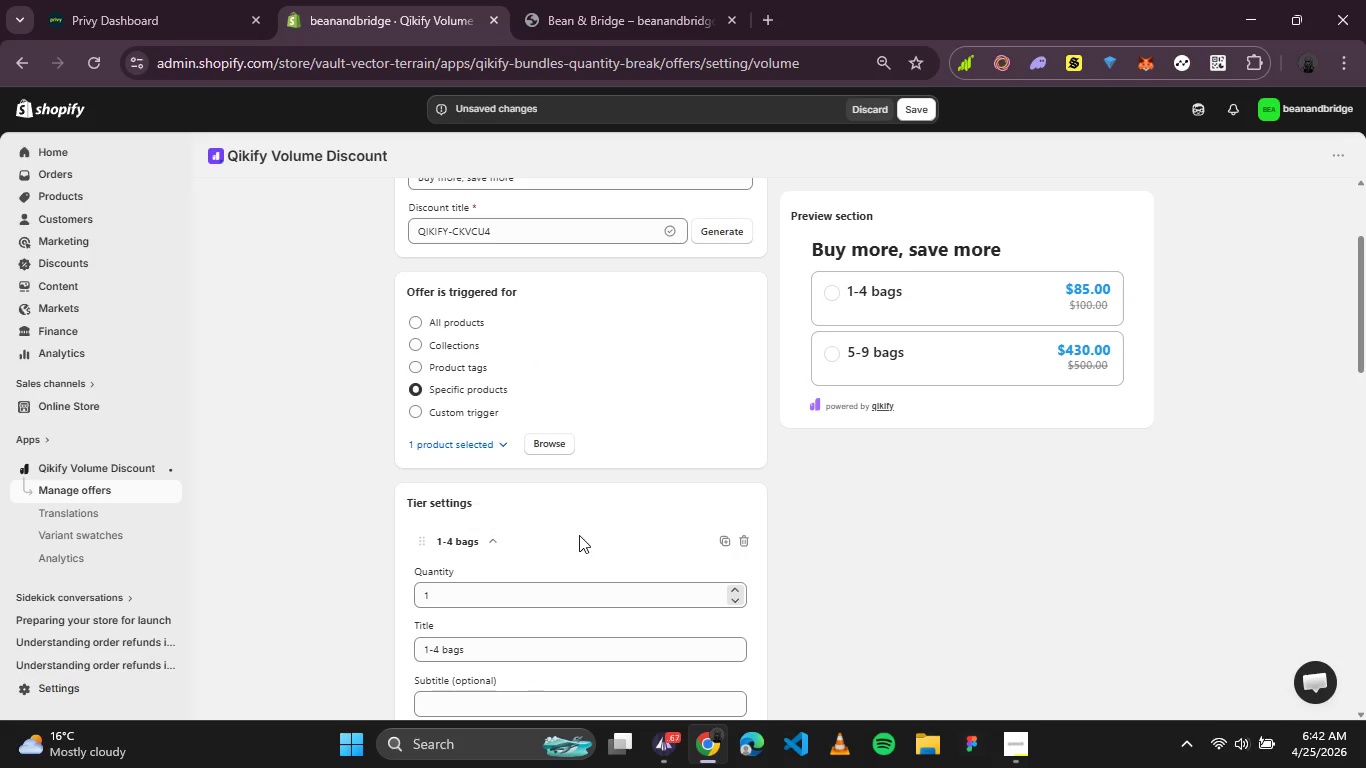 
scroll: coordinate [582, 535], scroll_direction: none, amount: 0.0
 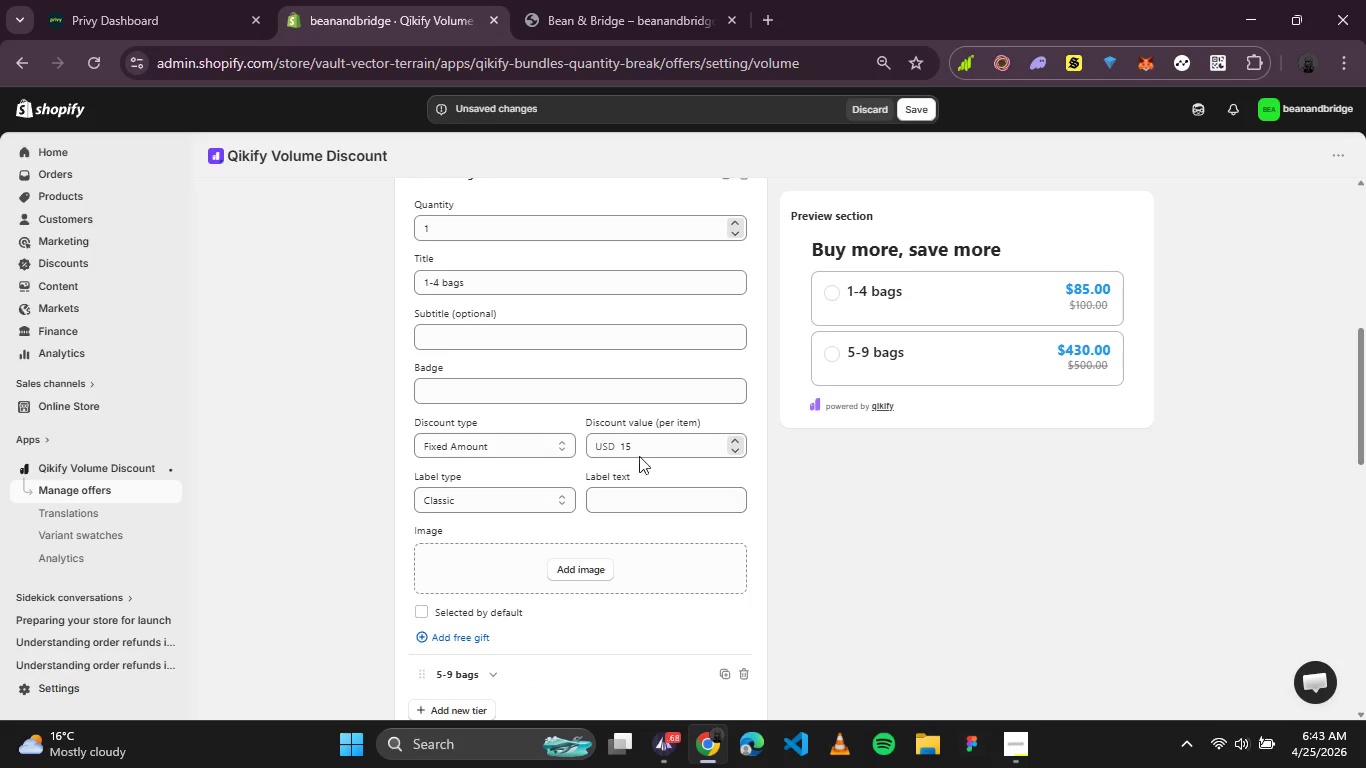 
left_click([656, 441])
 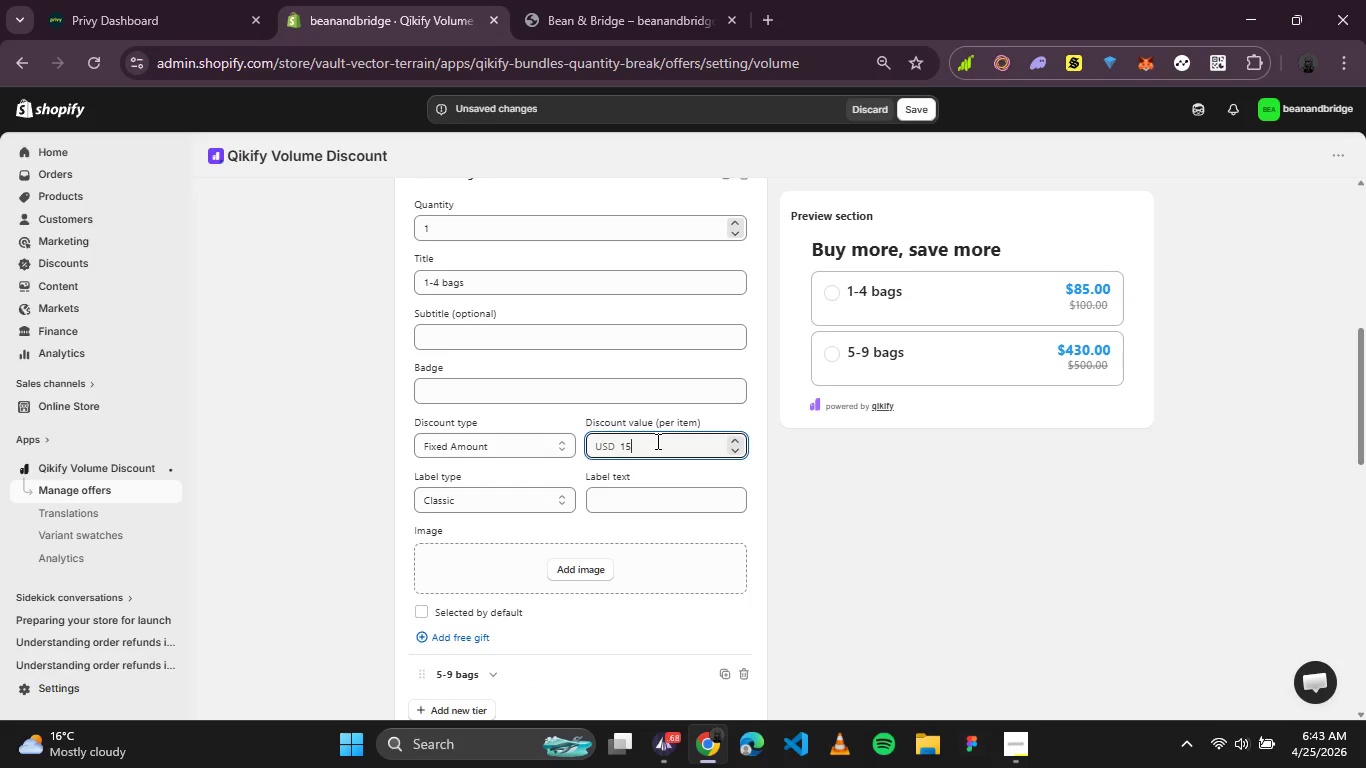 
key(Backspace)
 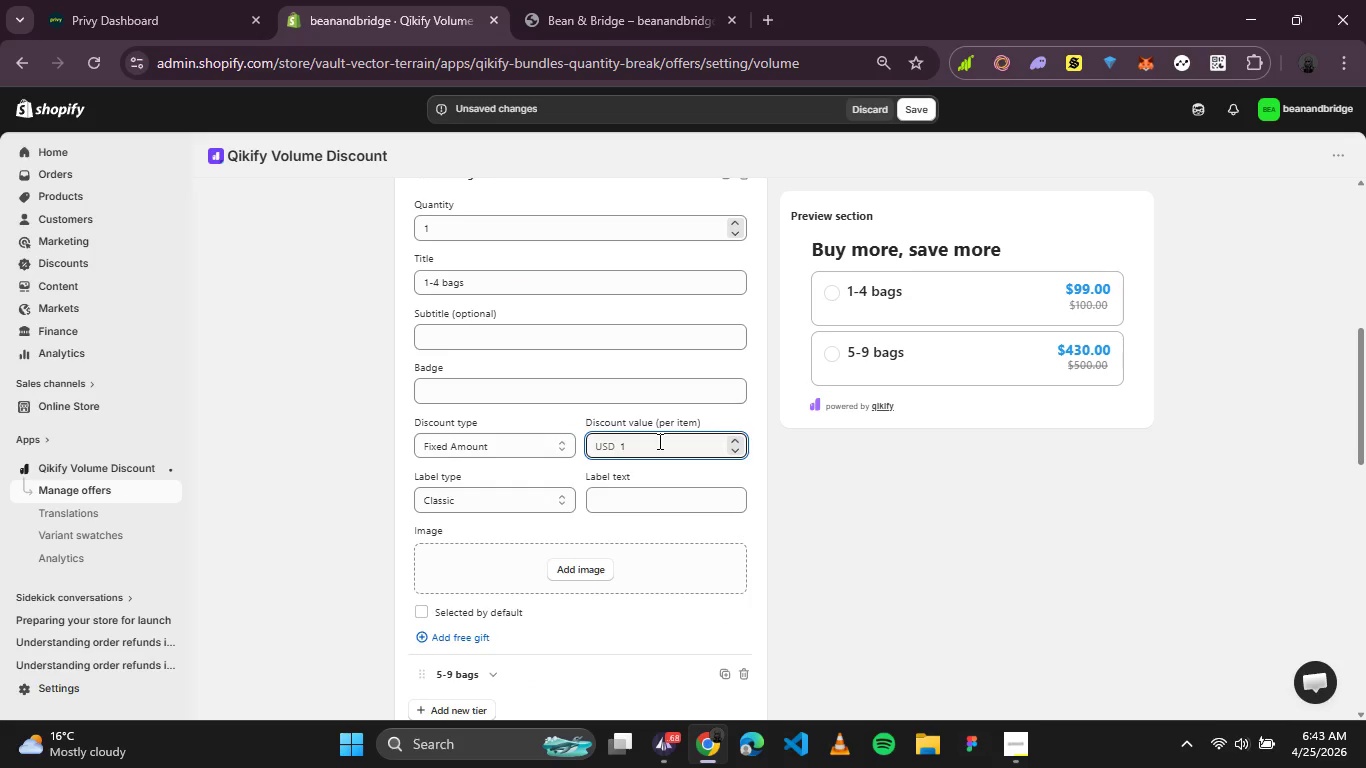 
key(6)
 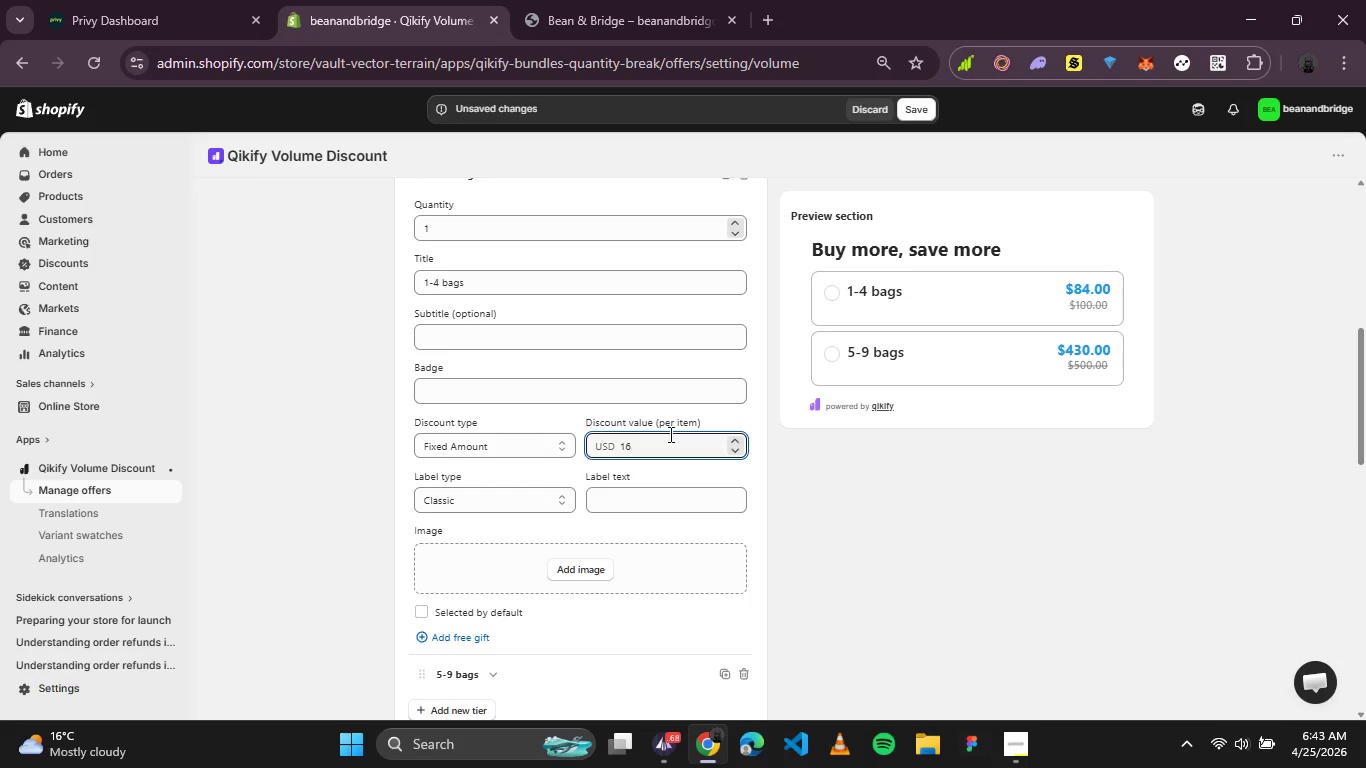 
scroll: coordinate [676, 416], scroll_direction: down, amount: 1.0
 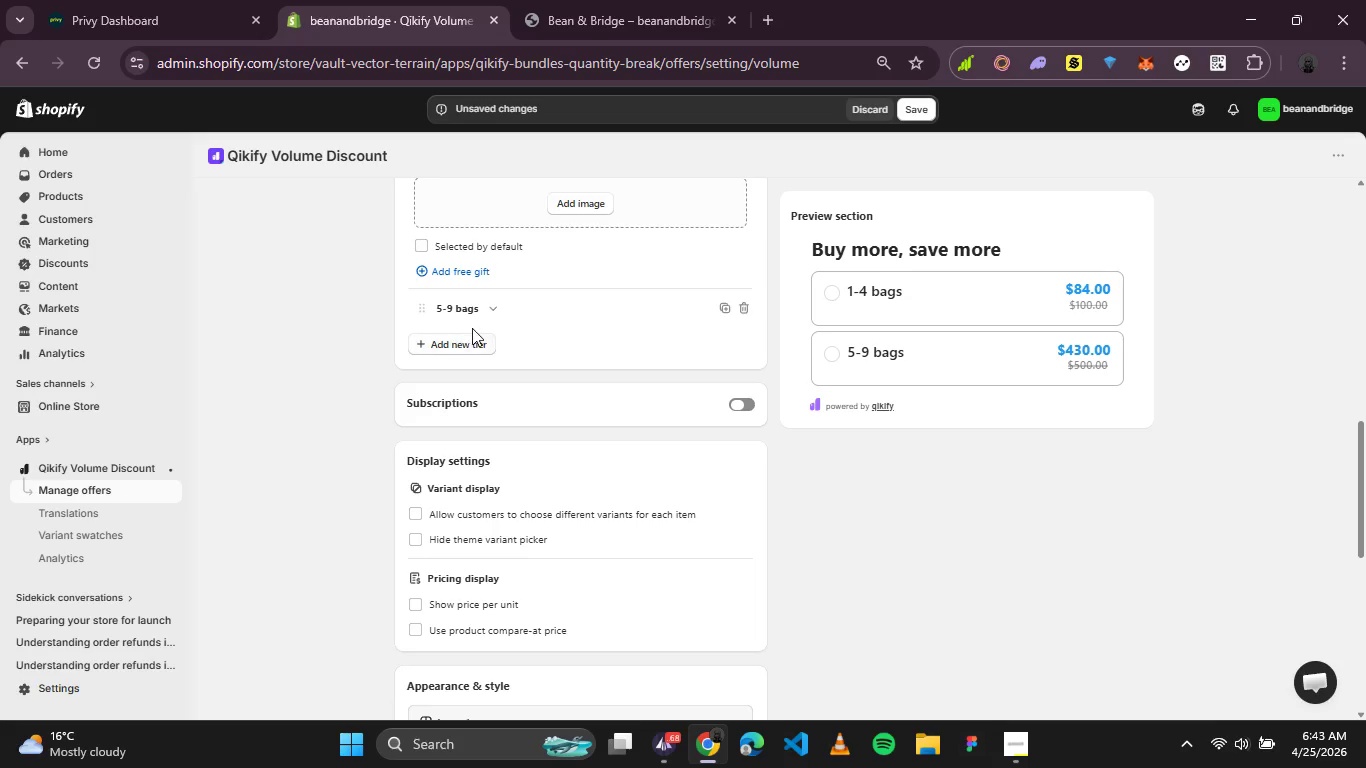 
left_click([490, 308])
 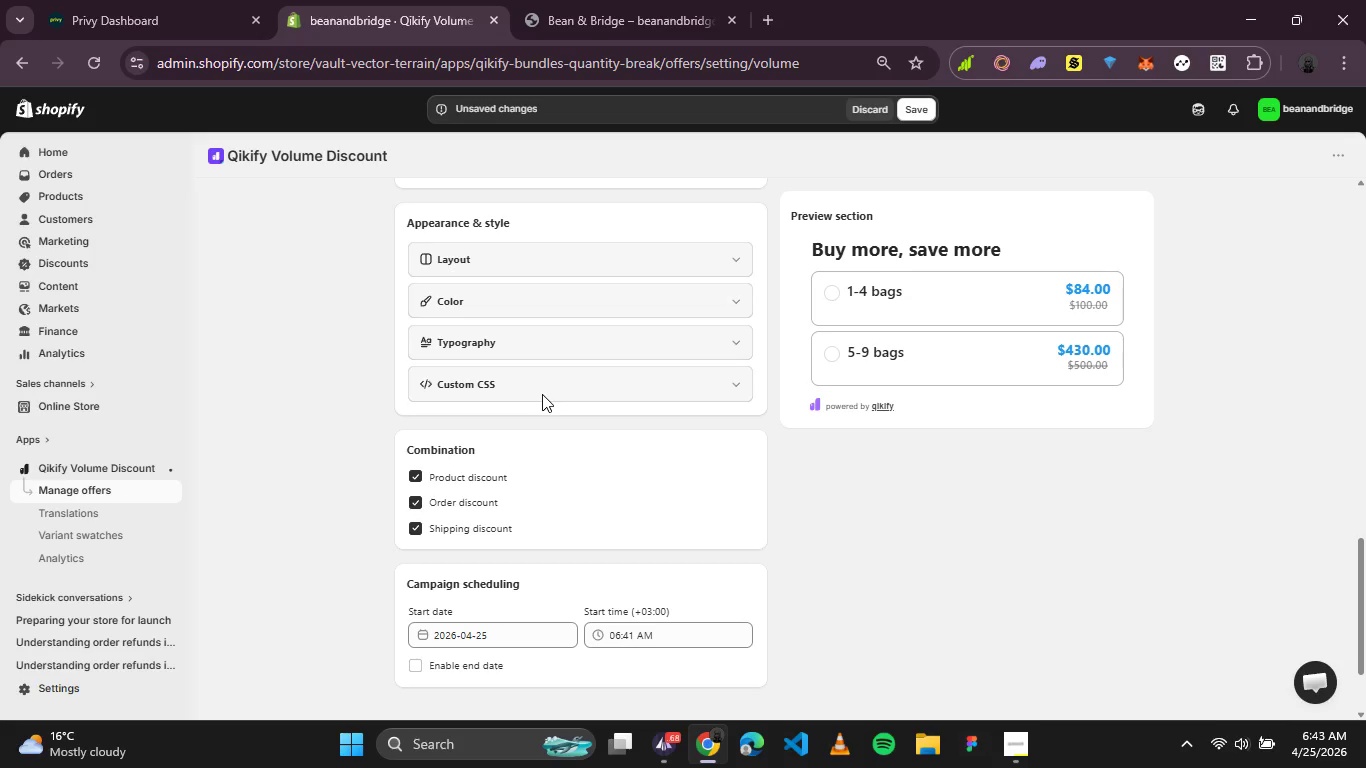 
scroll: coordinate [542, 394], scroll_direction: up, amount: 1.0
 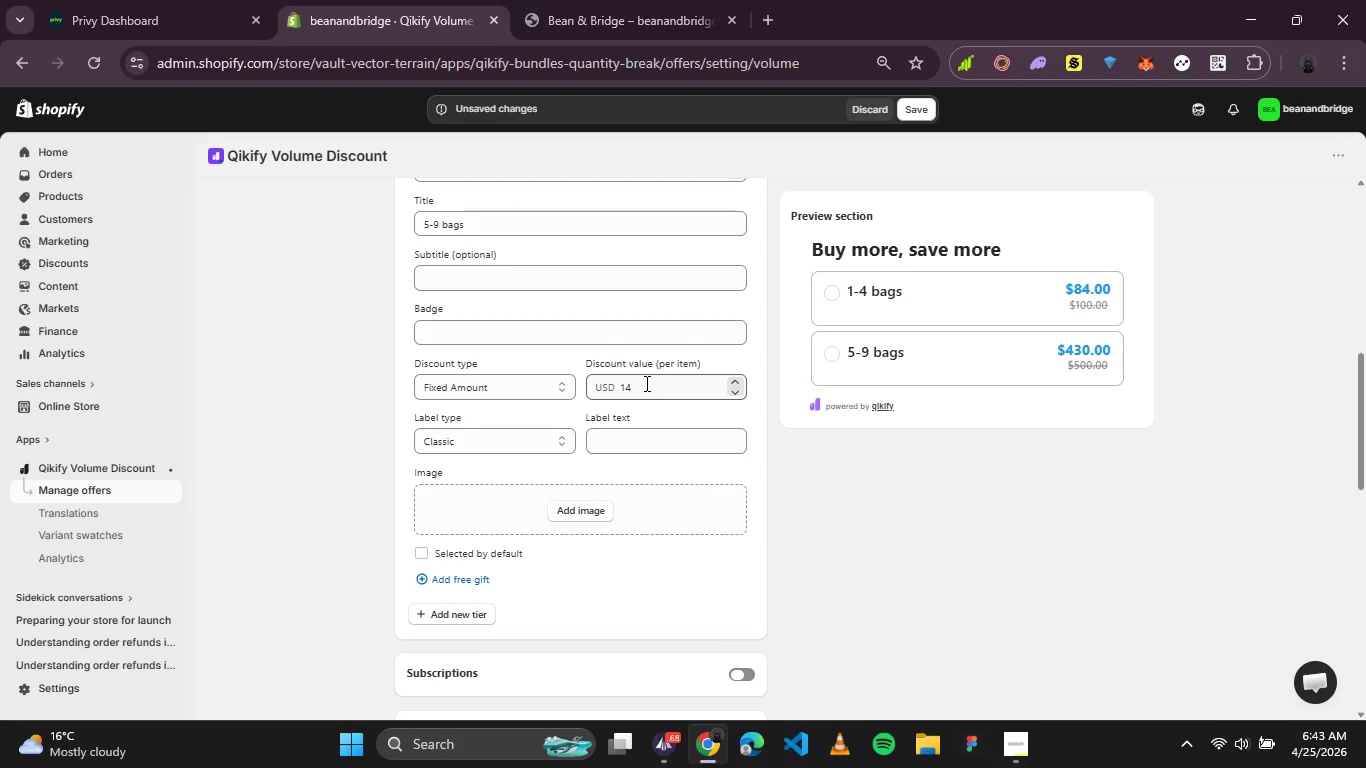 
scroll: coordinate [641, 392], scroll_direction: none, amount: 0.0
 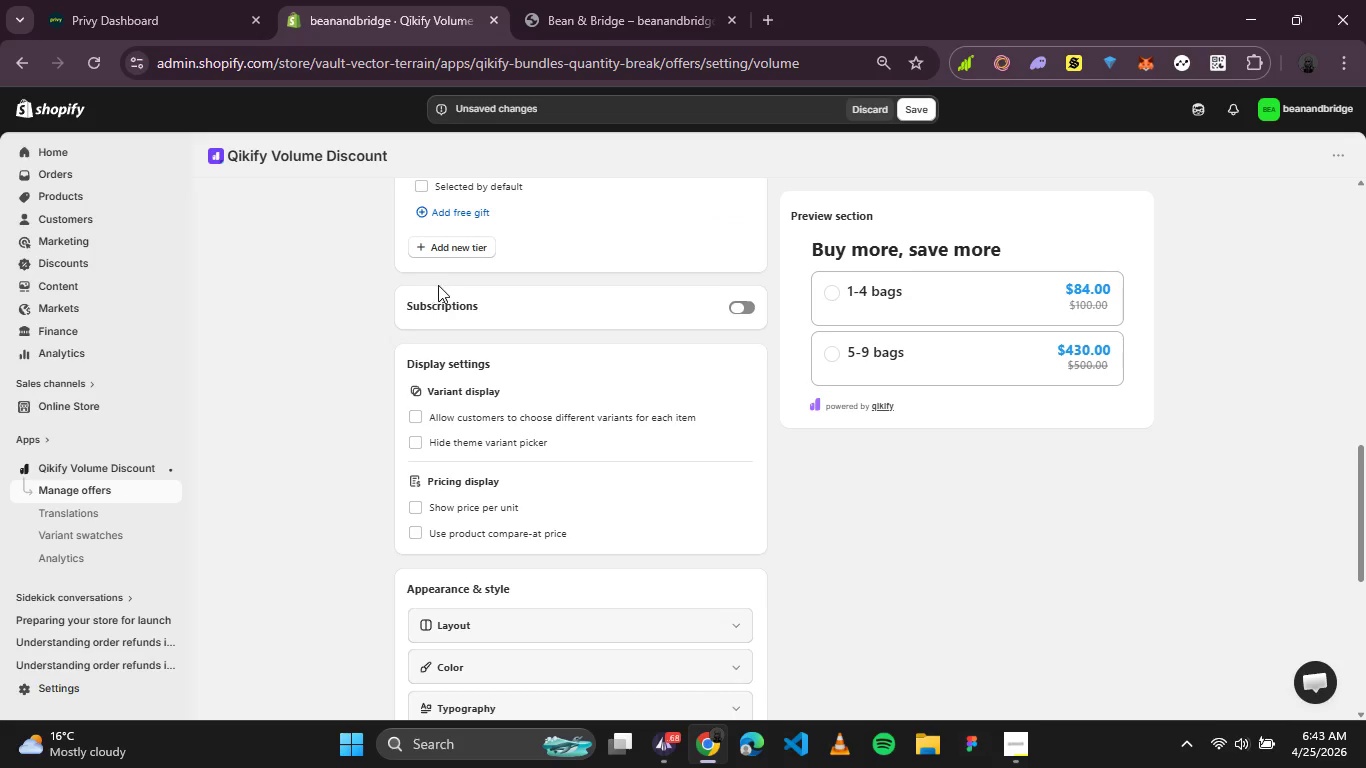 
left_click([466, 253])
 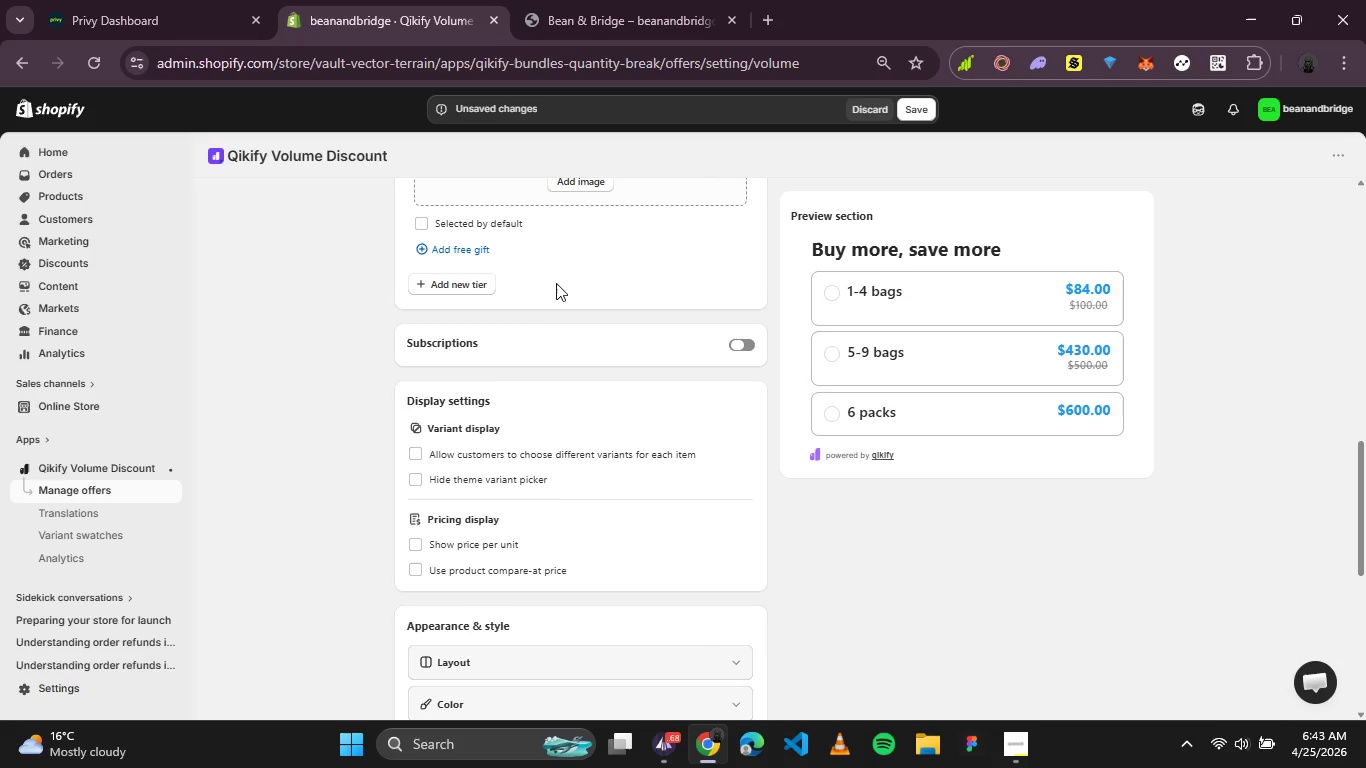 
scroll: coordinate [503, 310], scroll_direction: up, amount: 3.0
 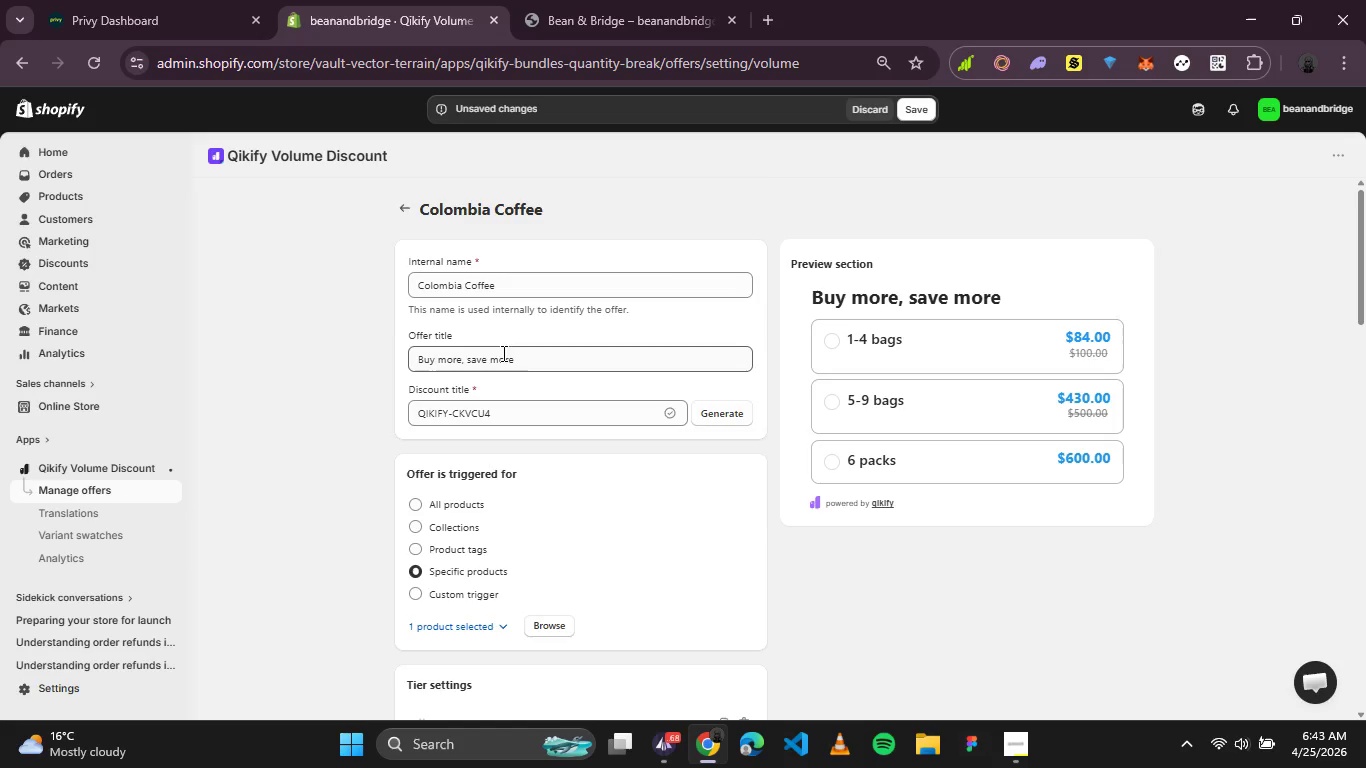 
scroll: coordinate [497, 369], scroll_direction: none, amount: 0.0
 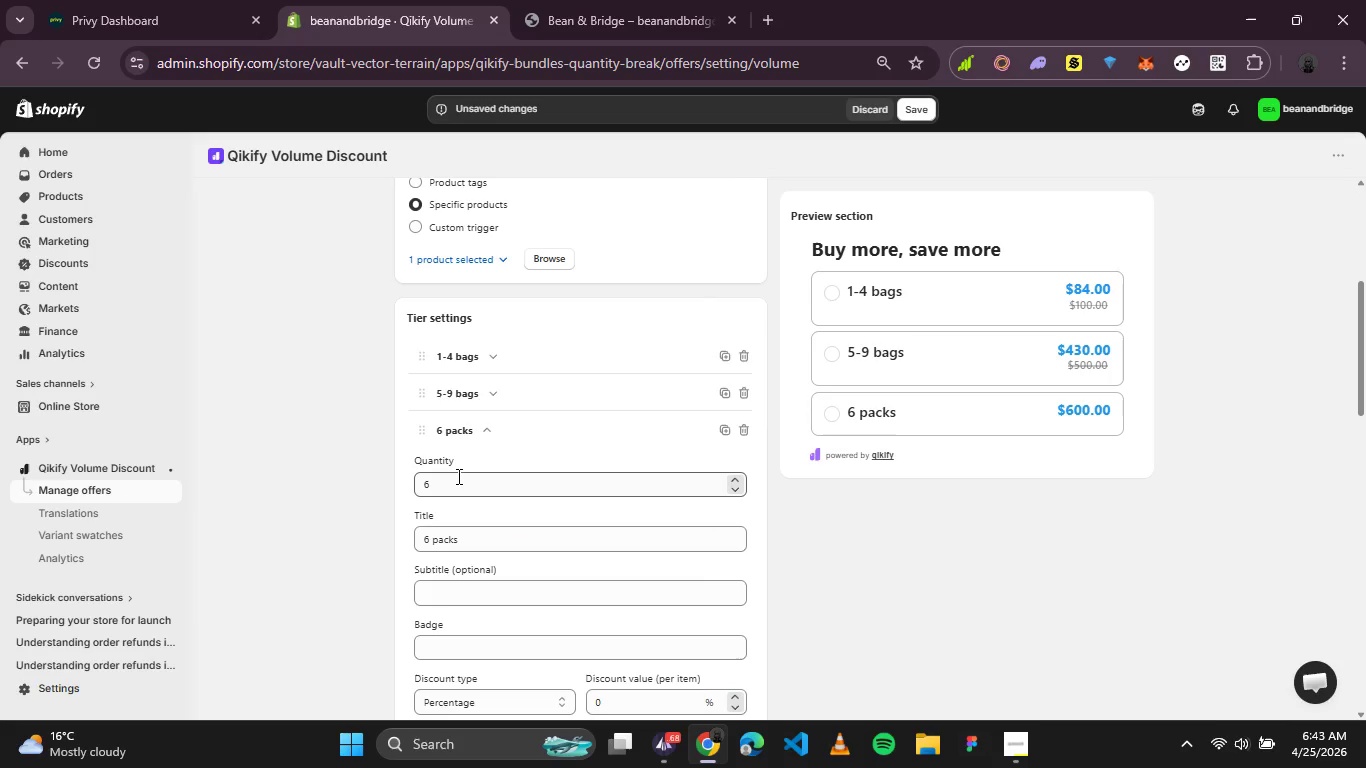 
left_click_drag(start_coordinate=[453, 481], to_coordinate=[412, 481])
 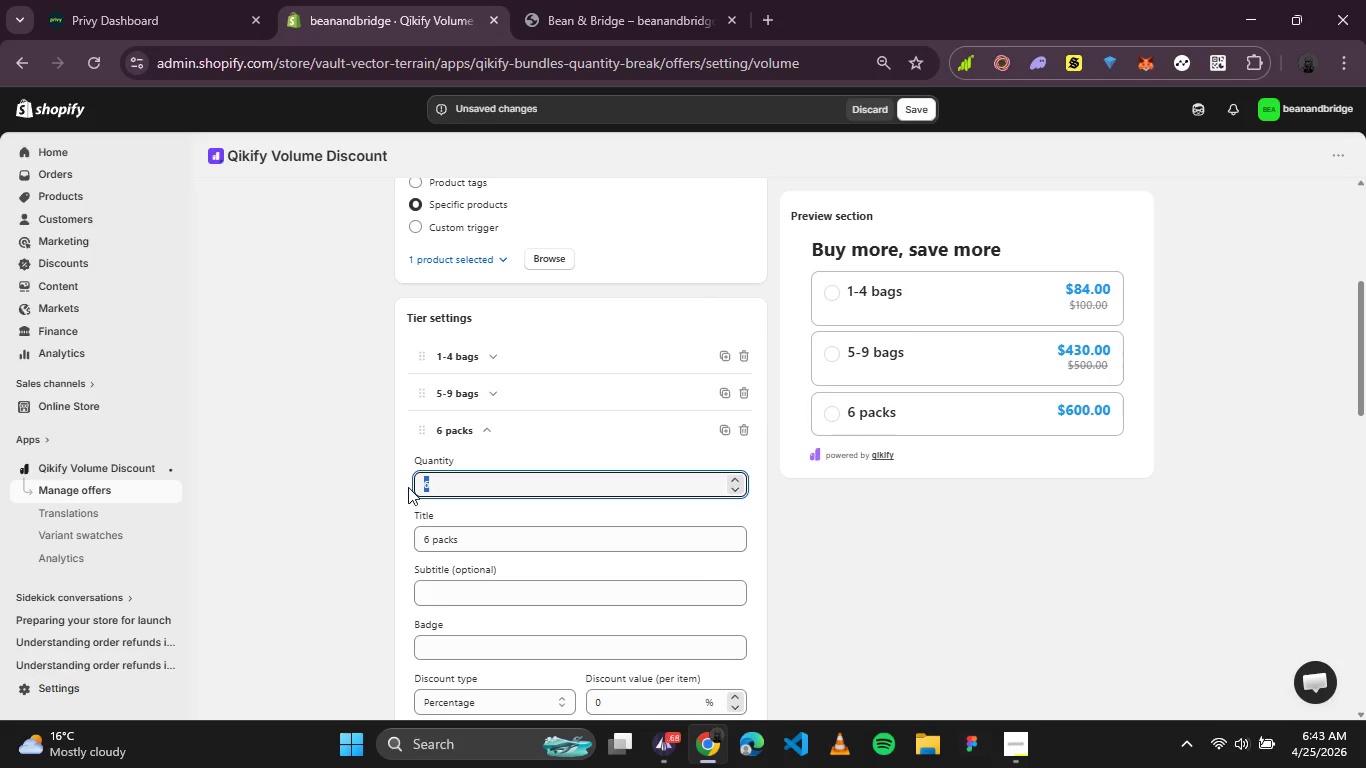 
type(10+ bags)
 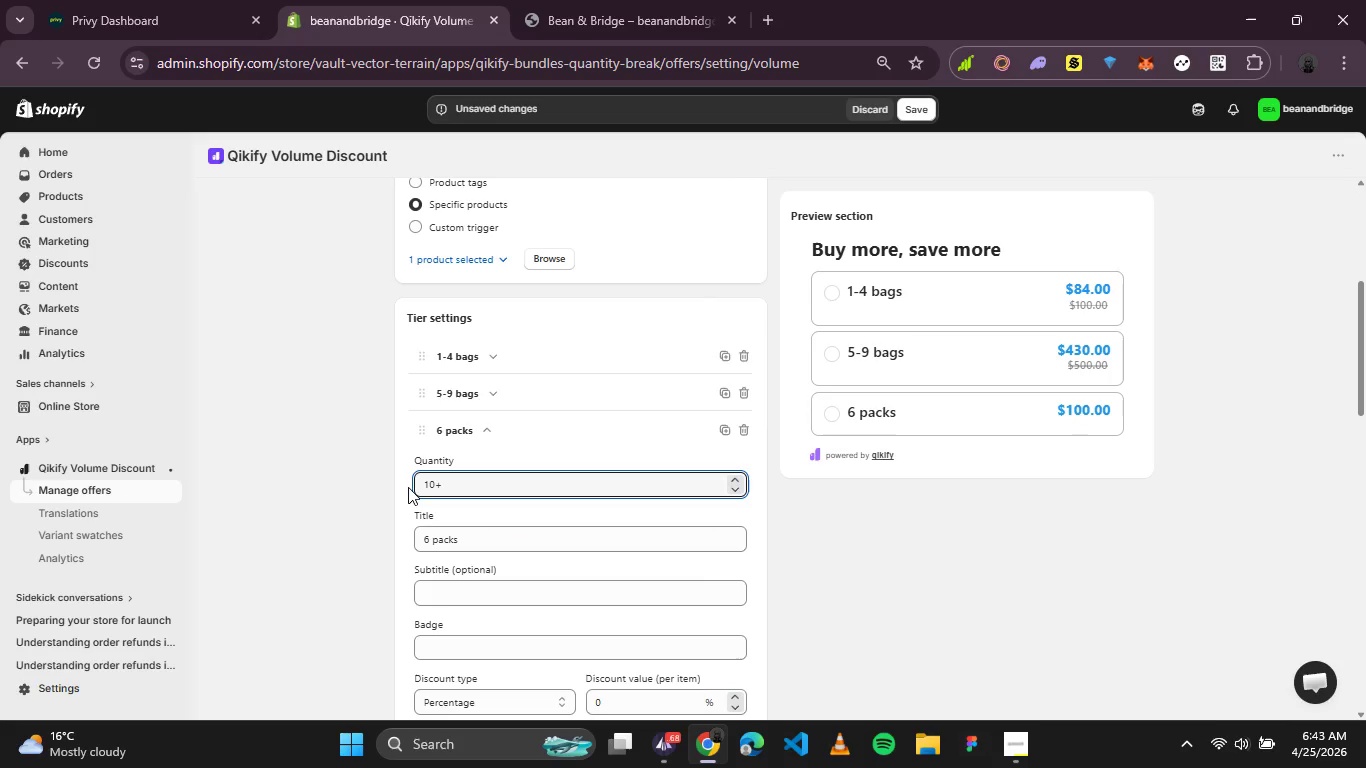 
key(Backspace)
 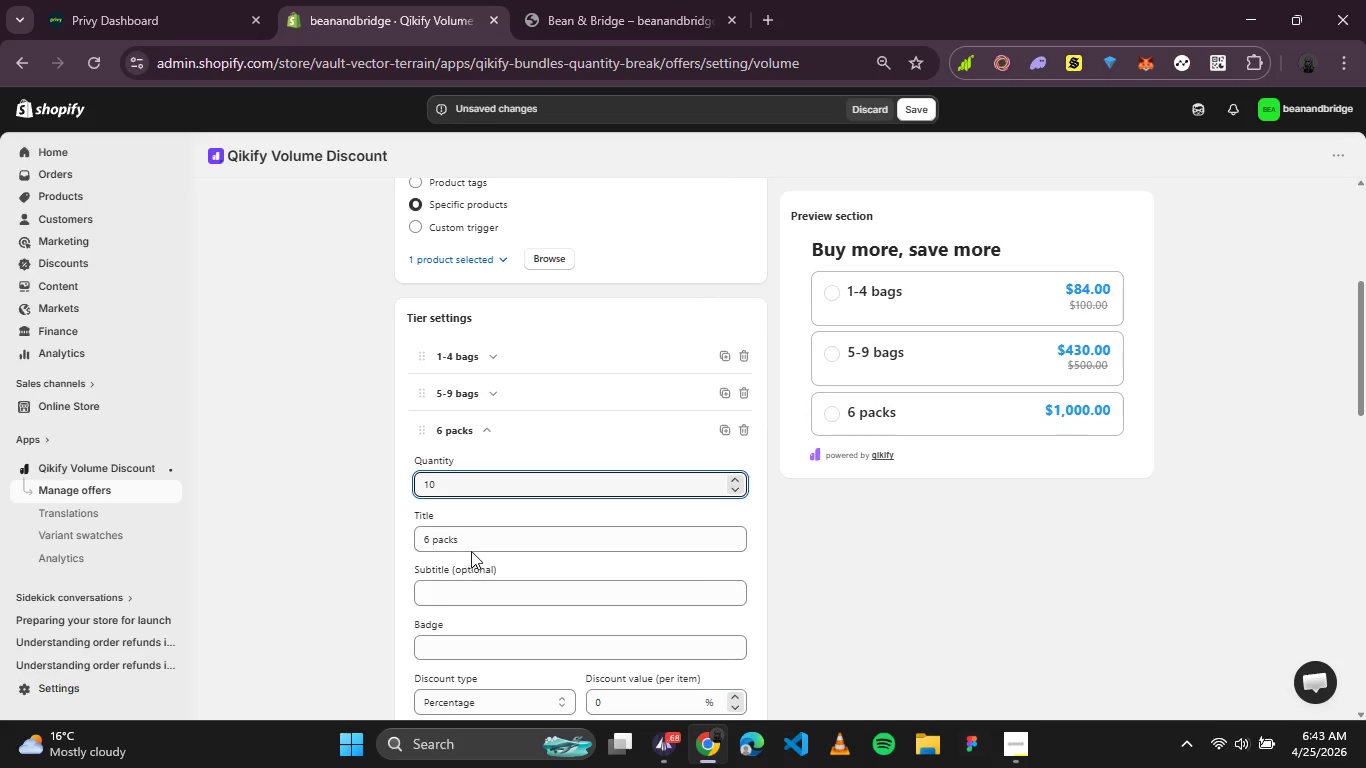 
left_click_drag(start_coordinate=[470, 540], to_coordinate=[412, 546])
 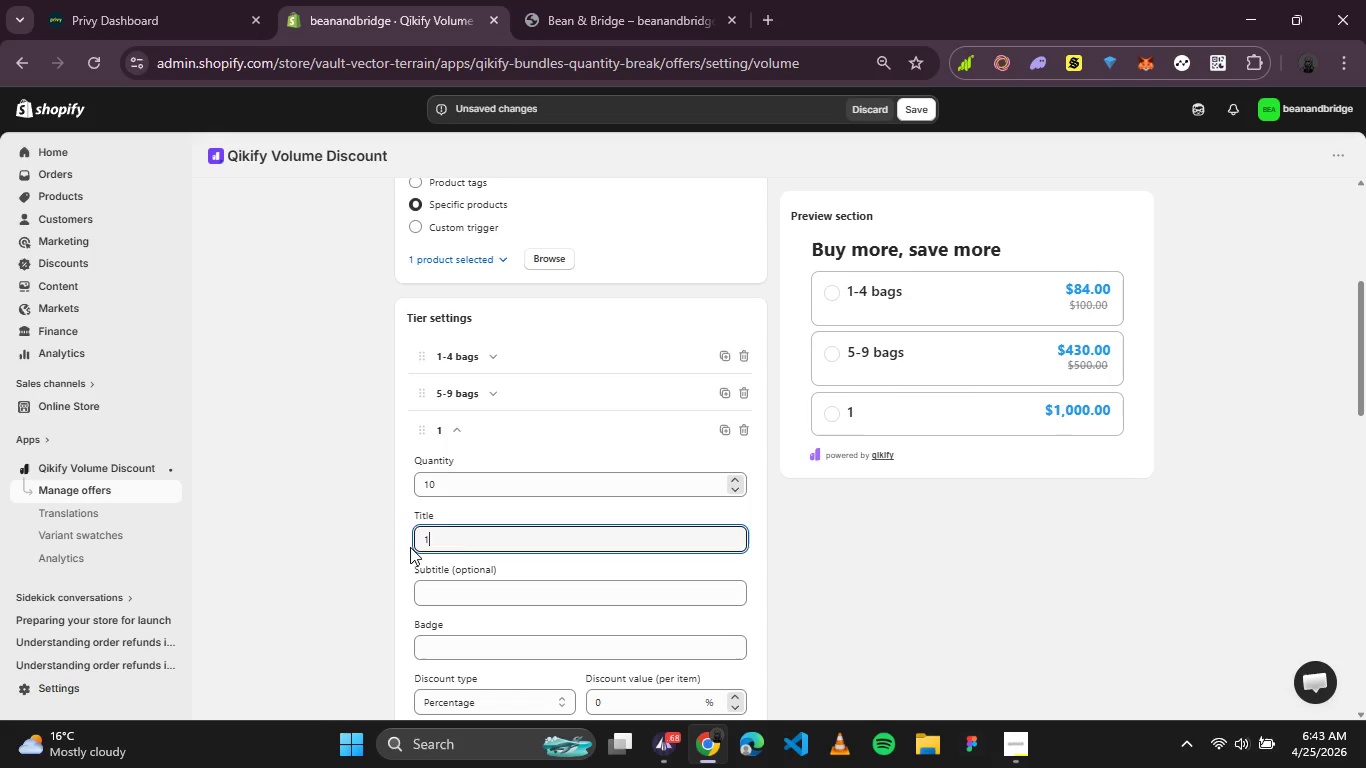 
type(10+ bags)
 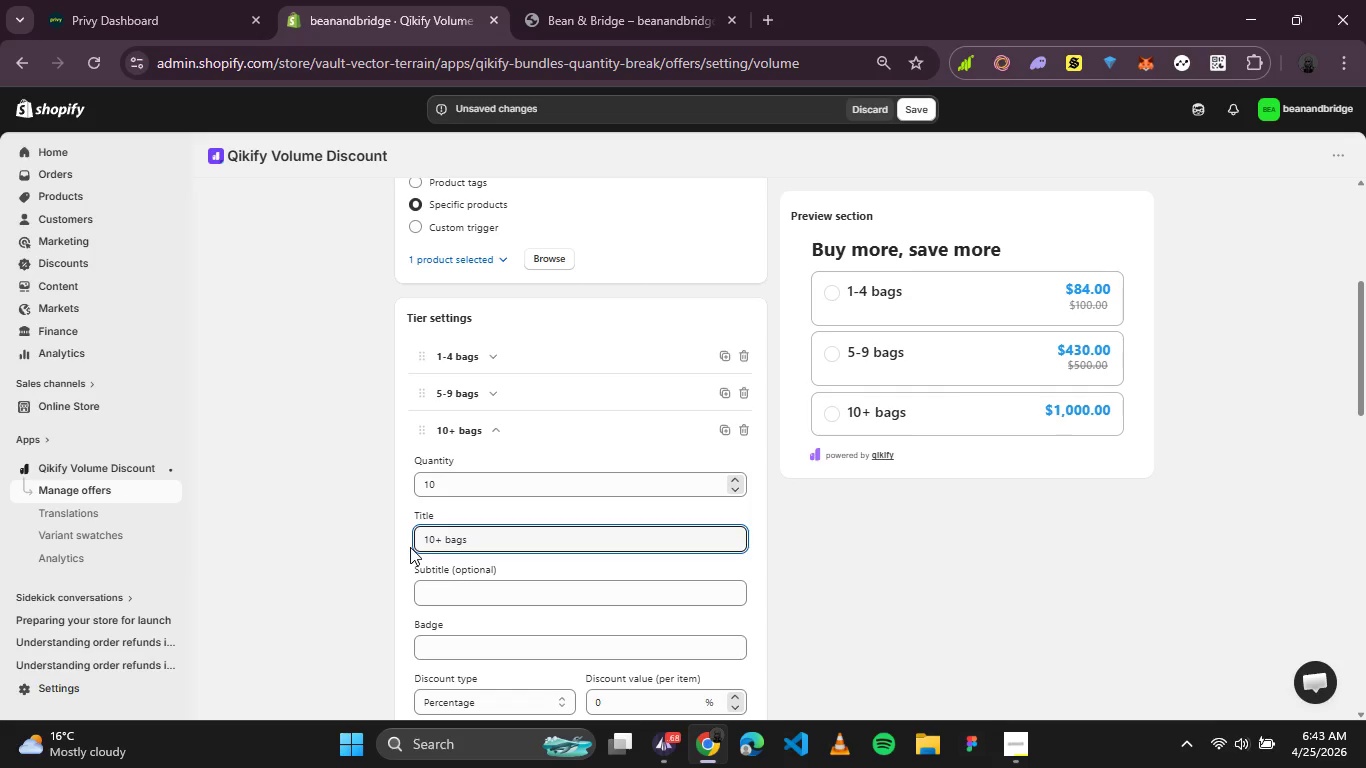 
left_click([560, 516])
 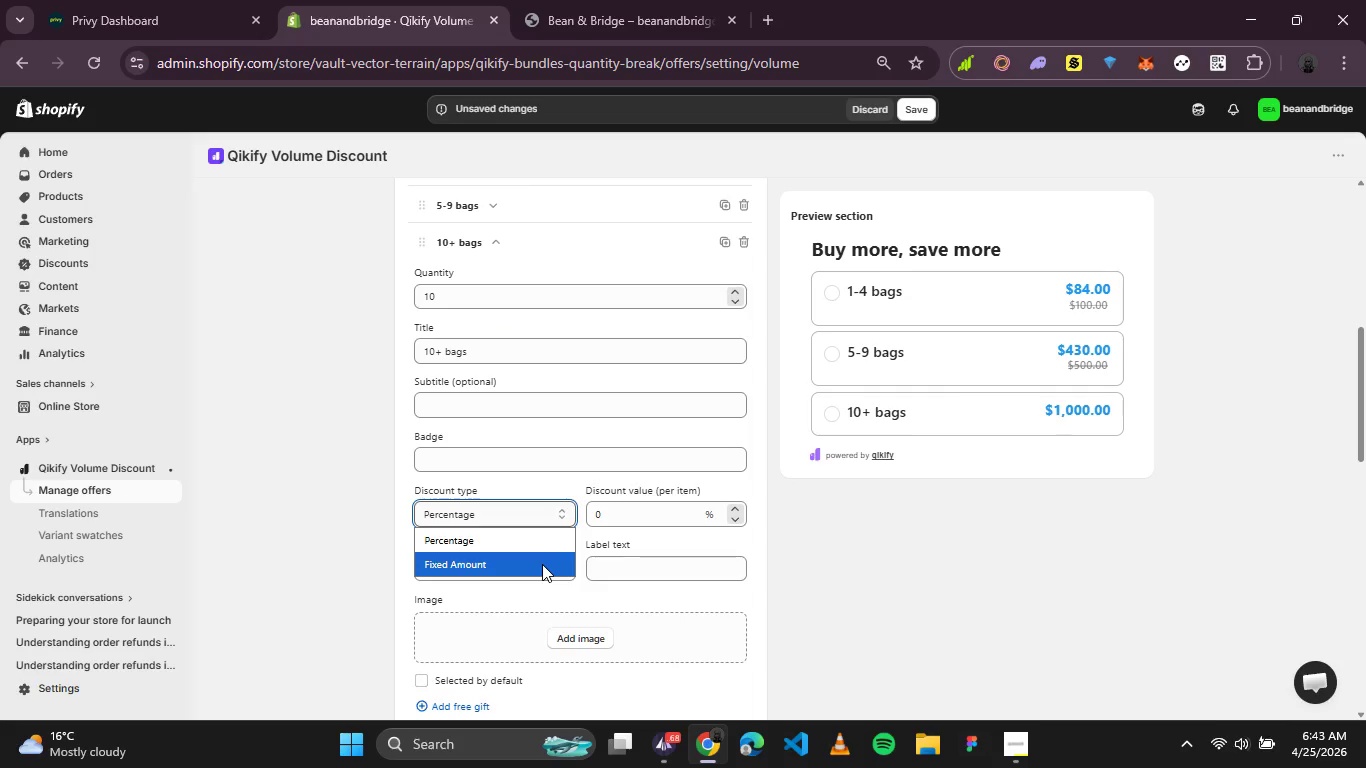 
left_click([542, 564])
 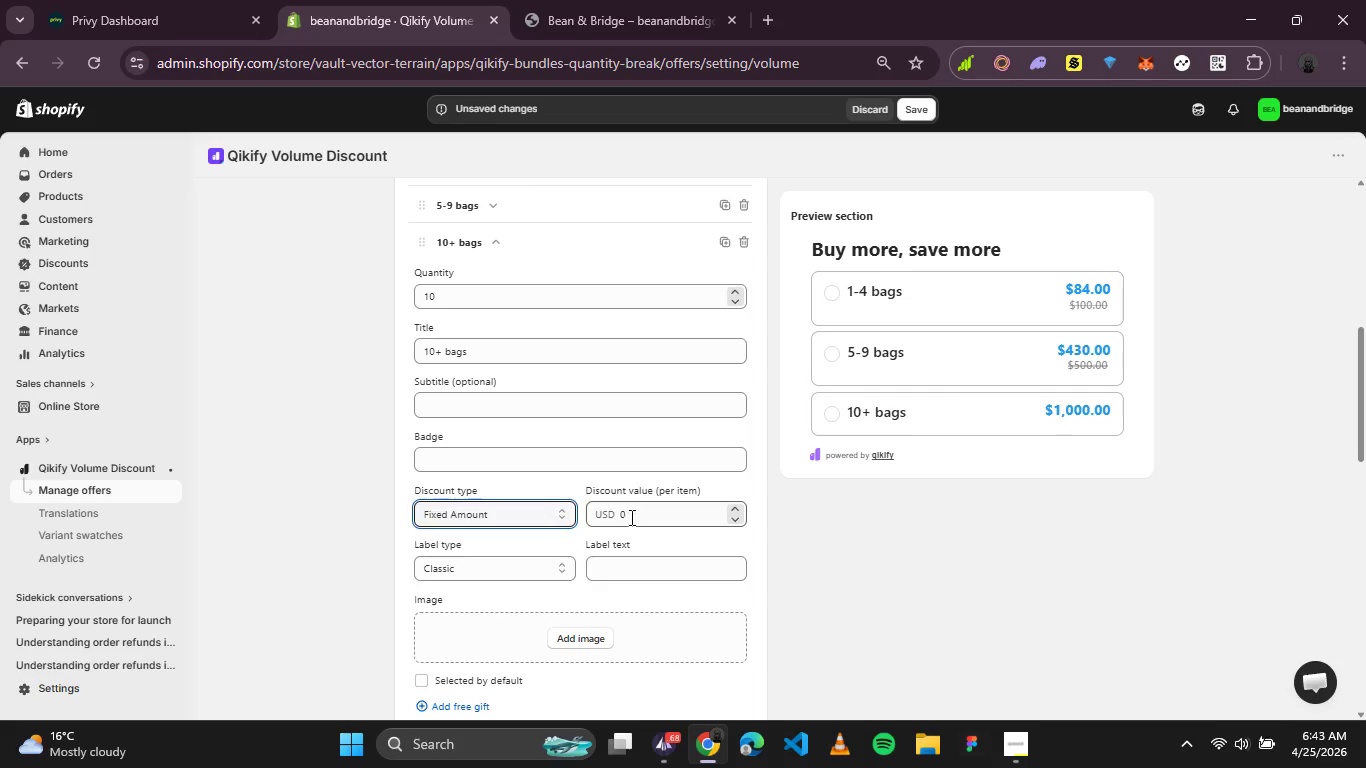 
left_click_drag(start_coordinate=[630, 517], to_coordinate=[603, 519])
 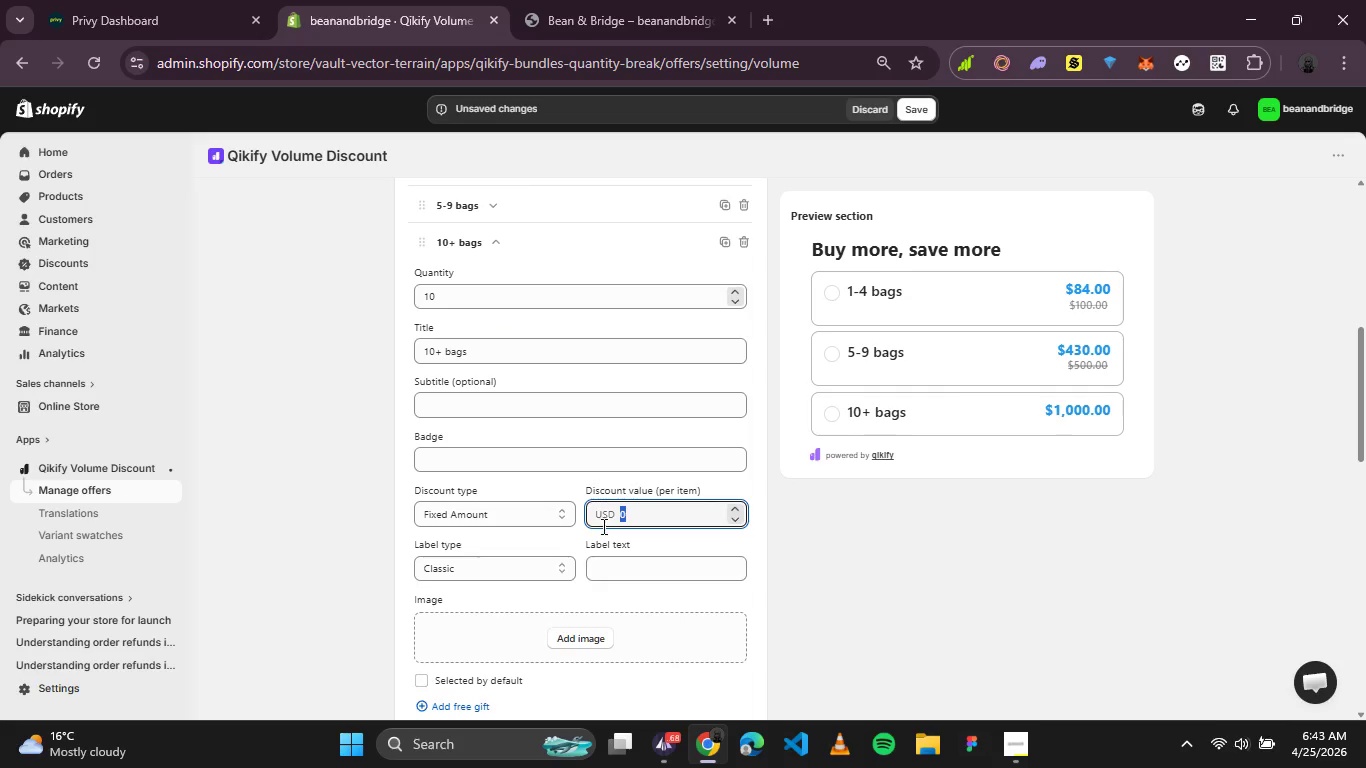 
type(12)
 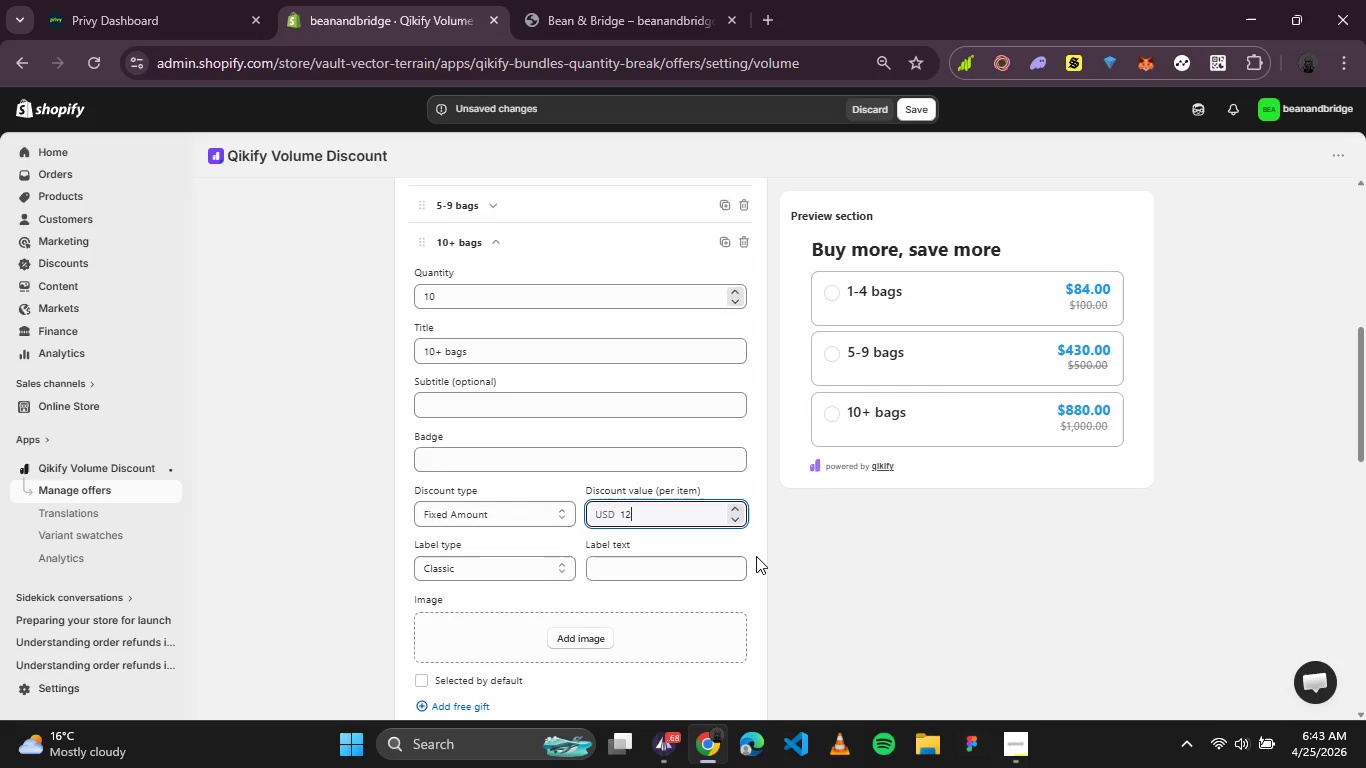 
scroll: coordinate [754, 564], scroll_direction: down, amount: 1.0
 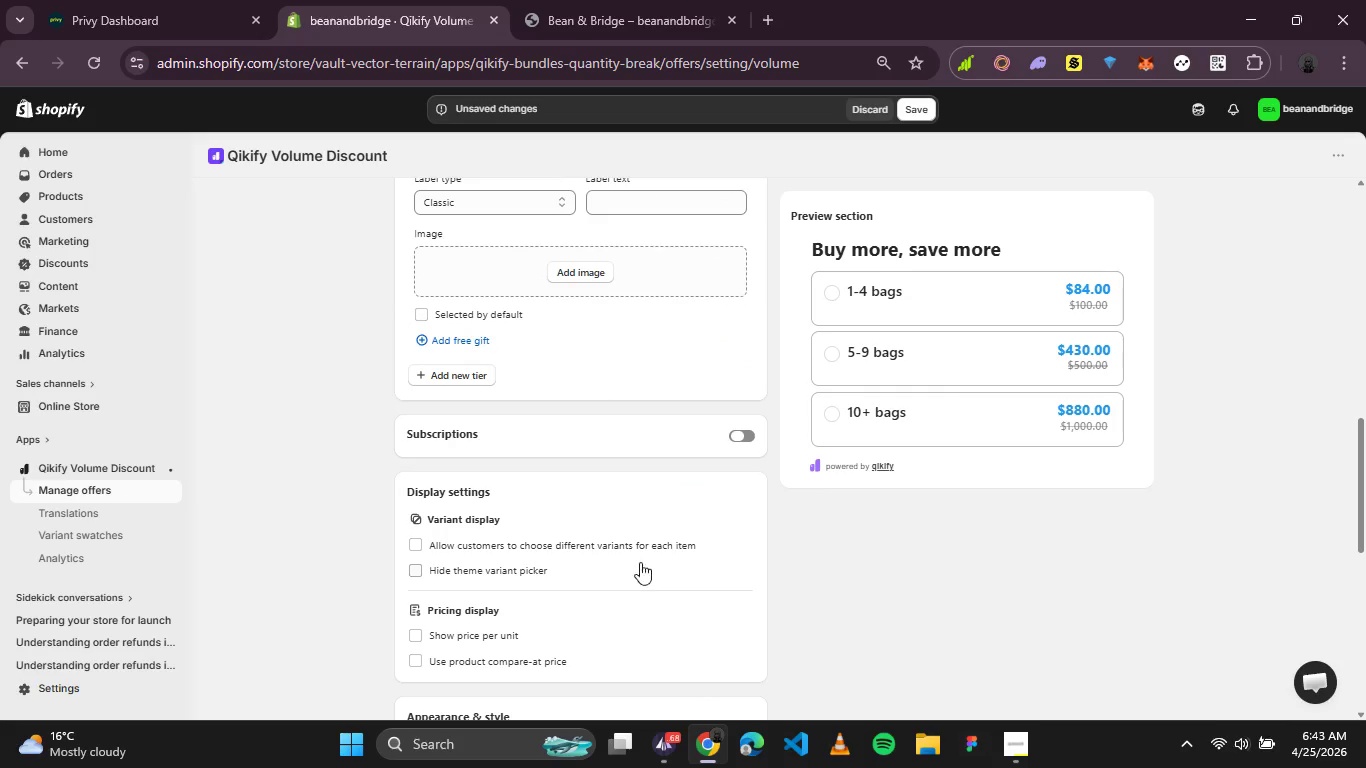 
left_click([912, 569])
 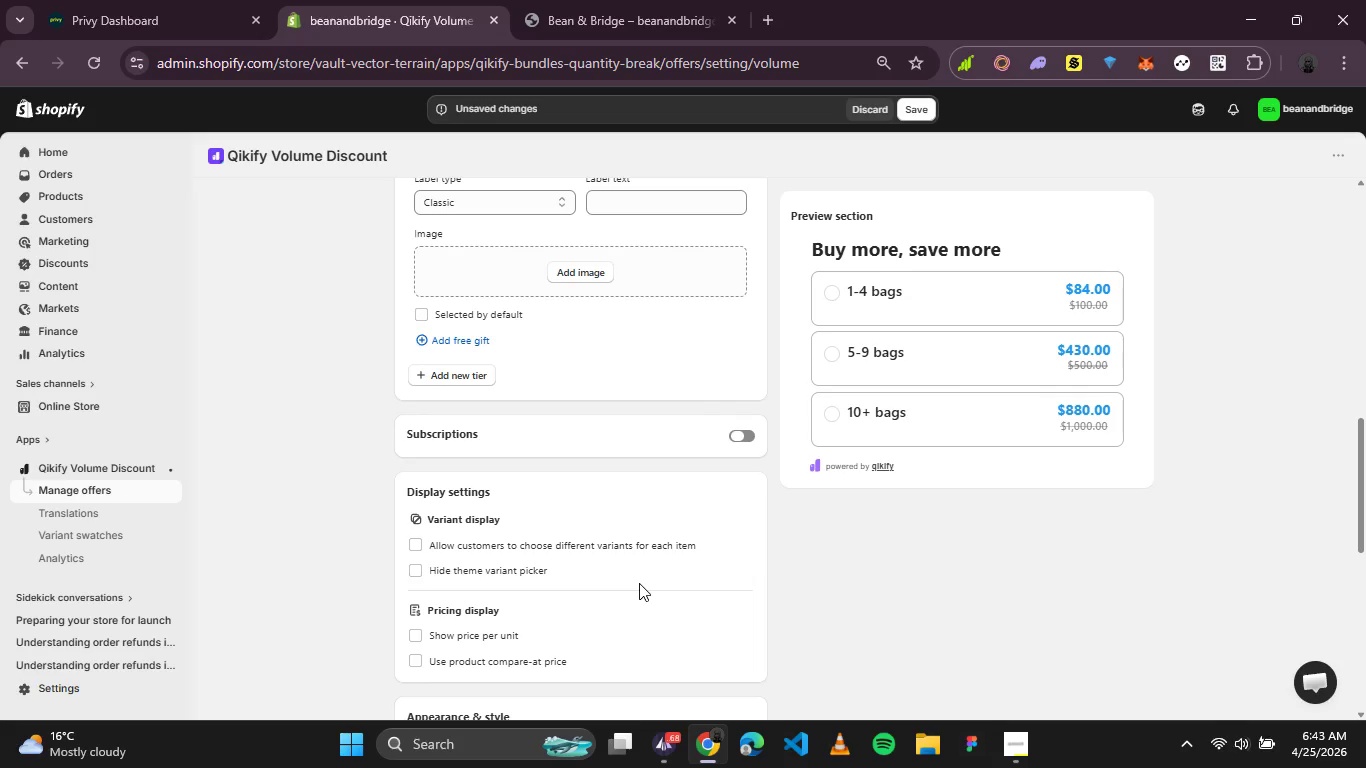 
scroll: coordinate [639, 583], scroll_direction: up, amount: 3.0
 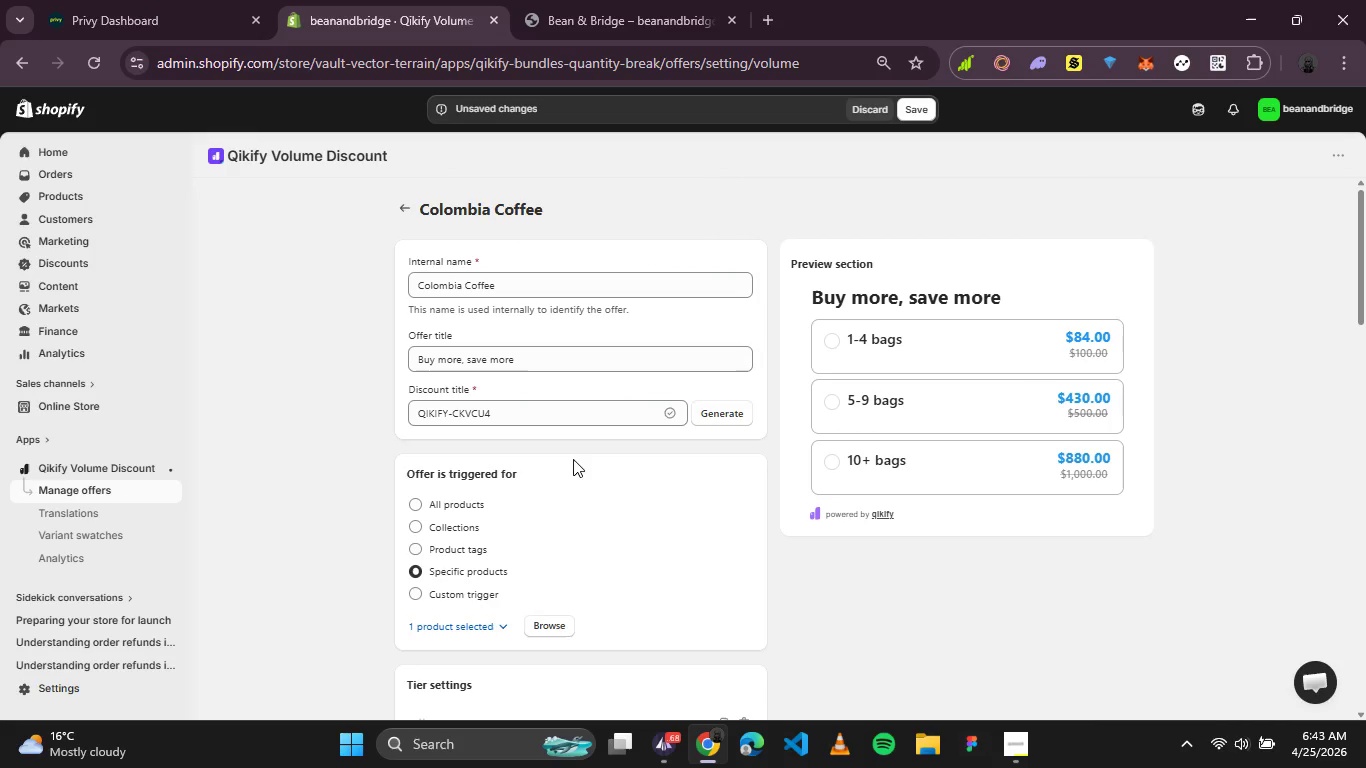 
wait(5.76)
 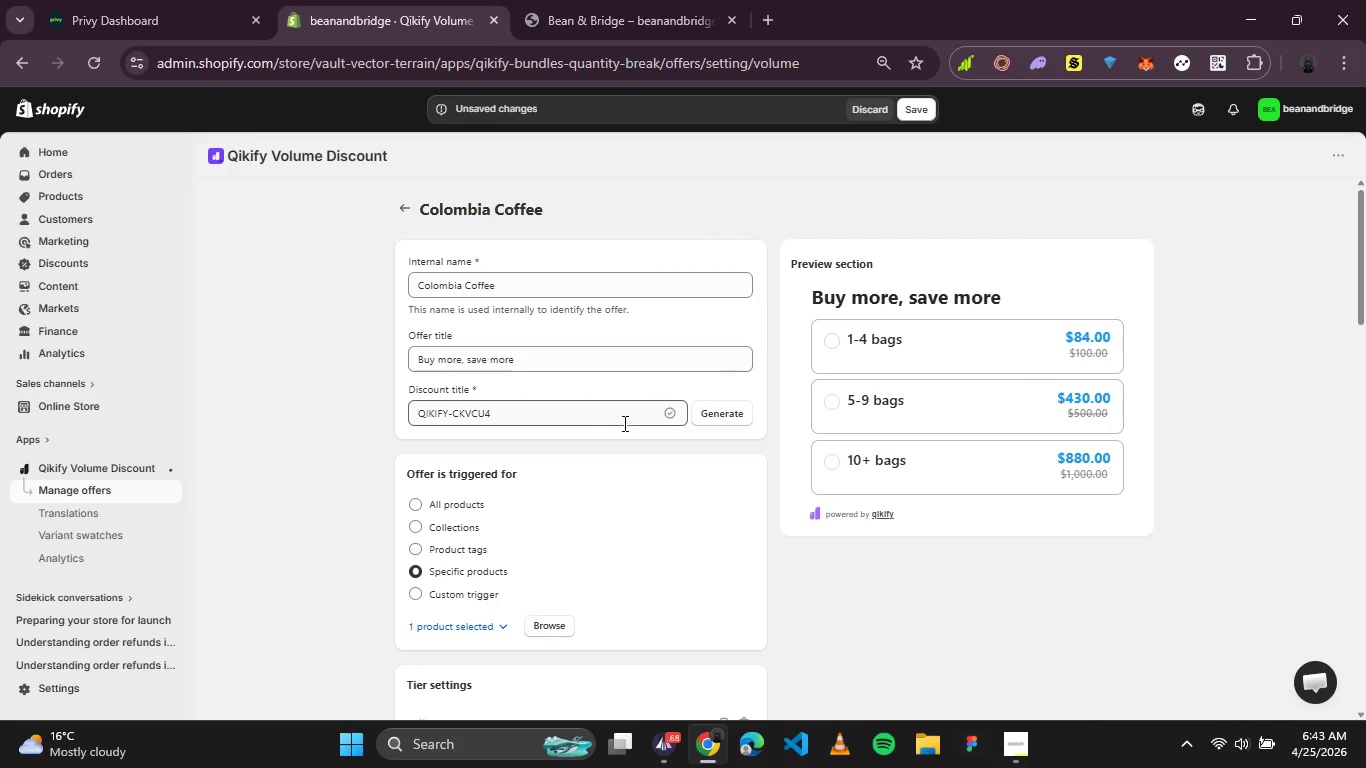 
left_click([929, 103])
 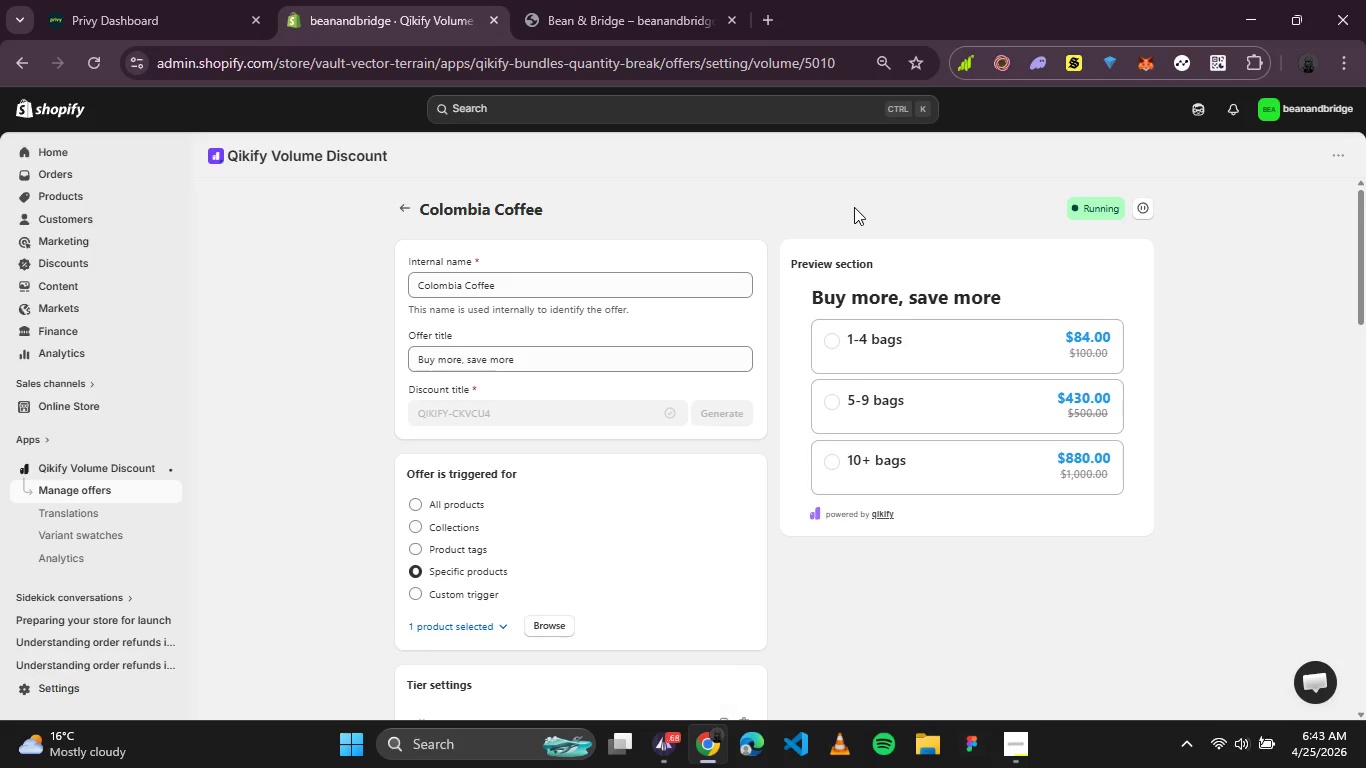 
wait(7.97)
 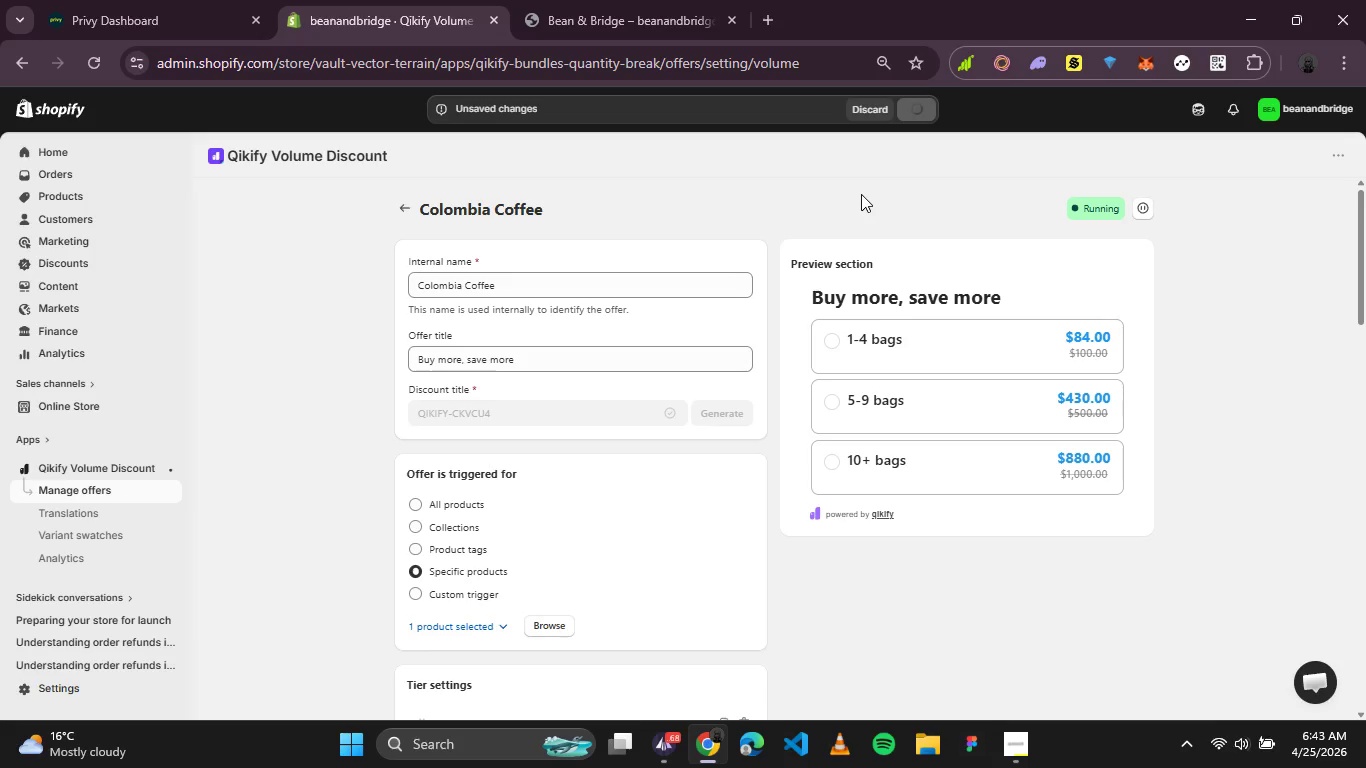 
left_click([410, 216])
 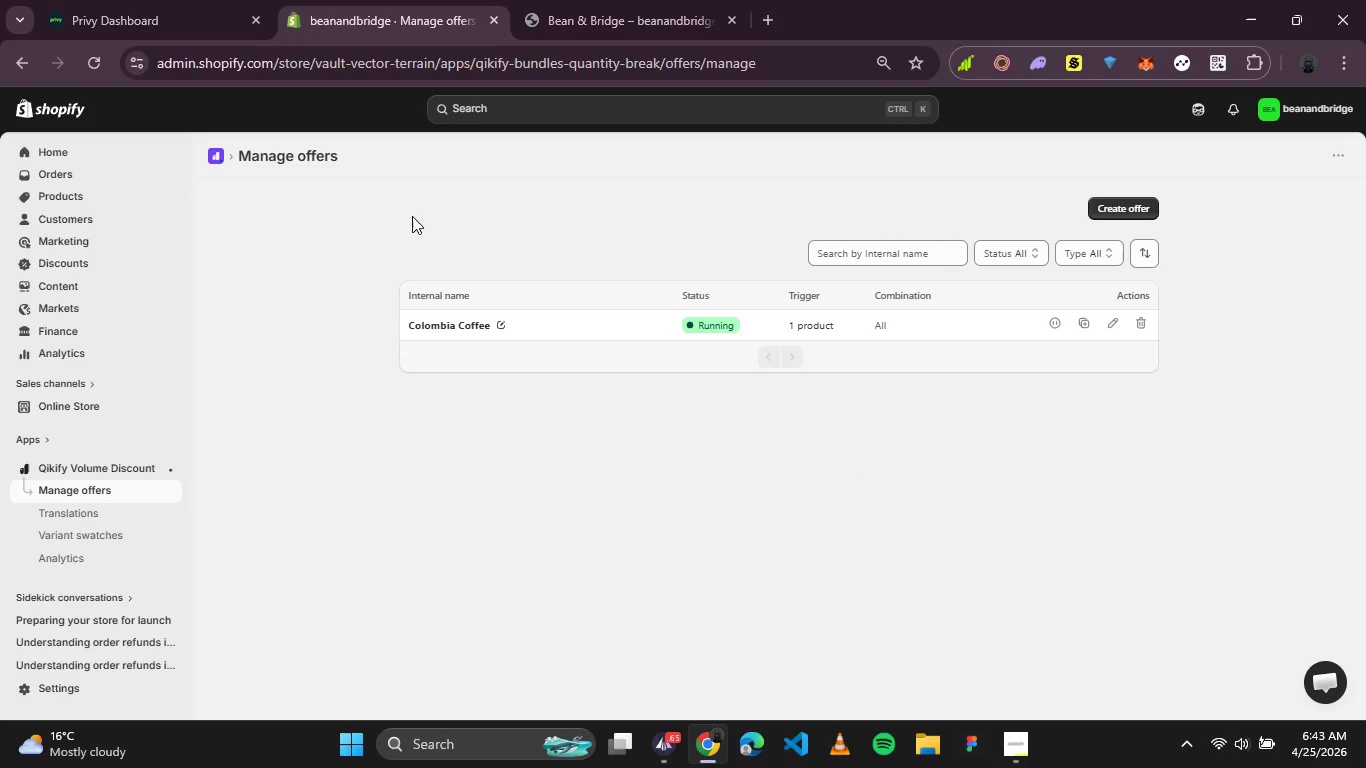 
left_click([1010, 742])